 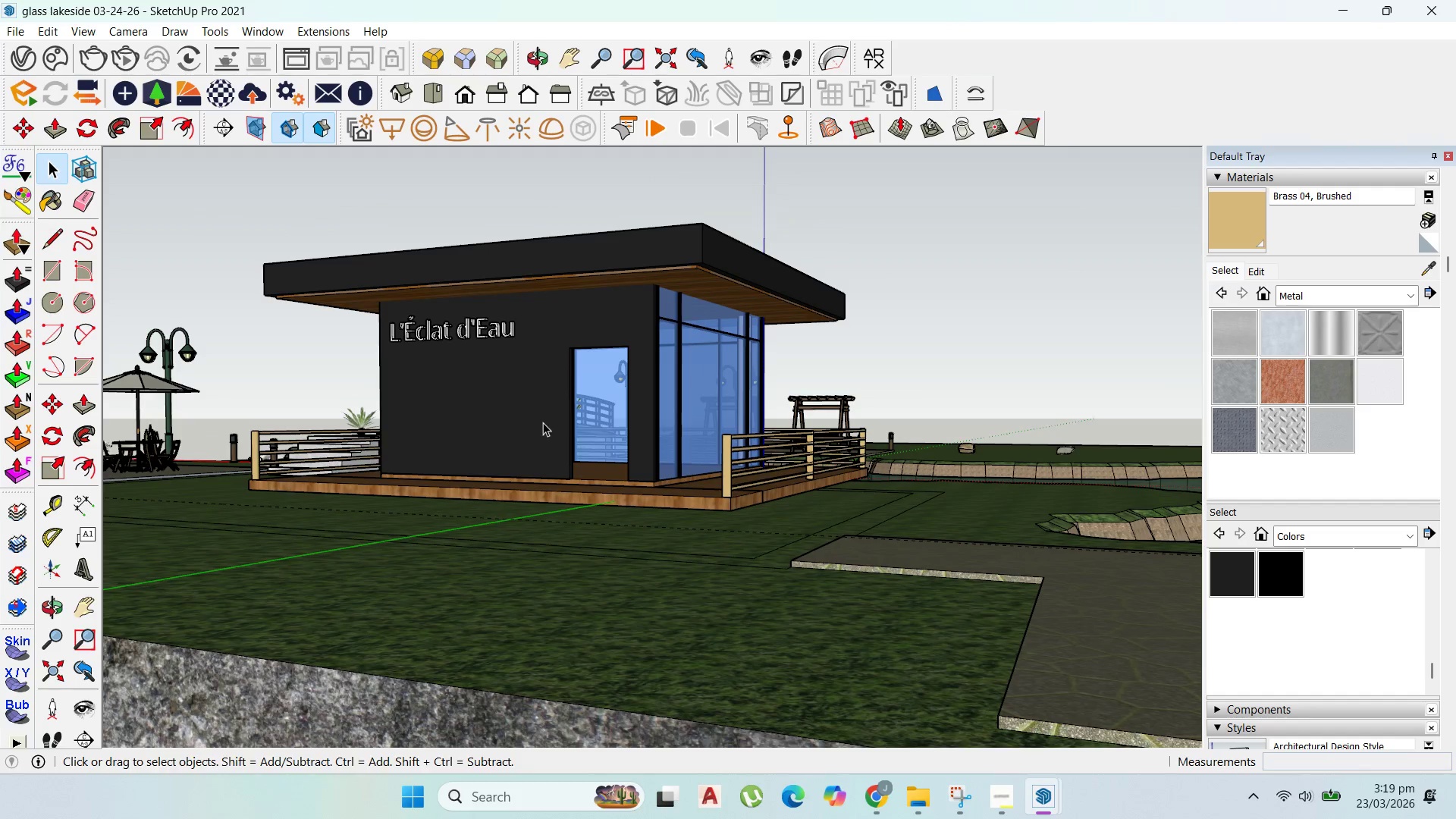 
scroll: coordinate [705, 544], scroll_direction: down, amount: 5.0
 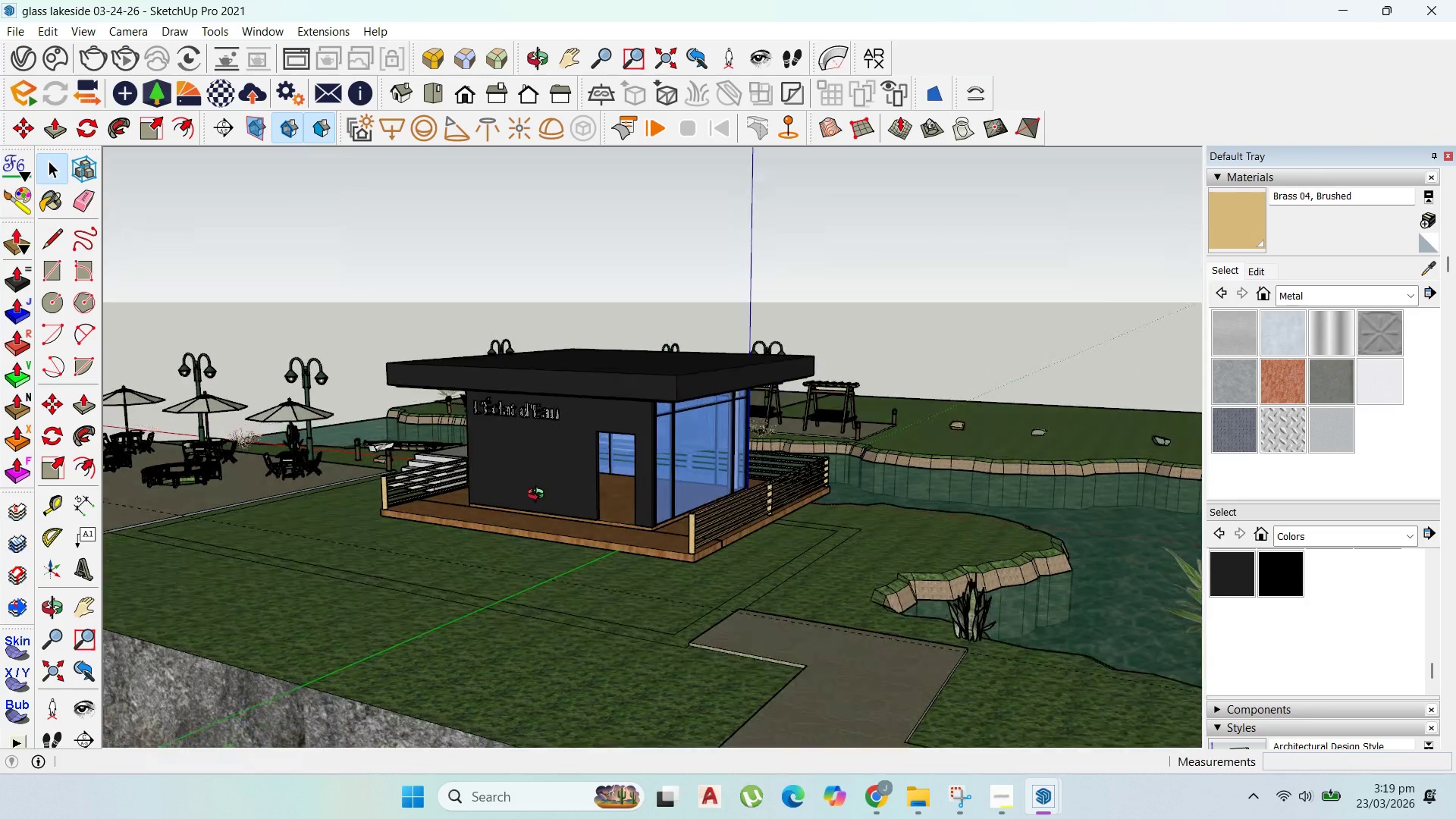 
scroll: coordinate [817, 564], scroll_direction: up, amount: 8.0
 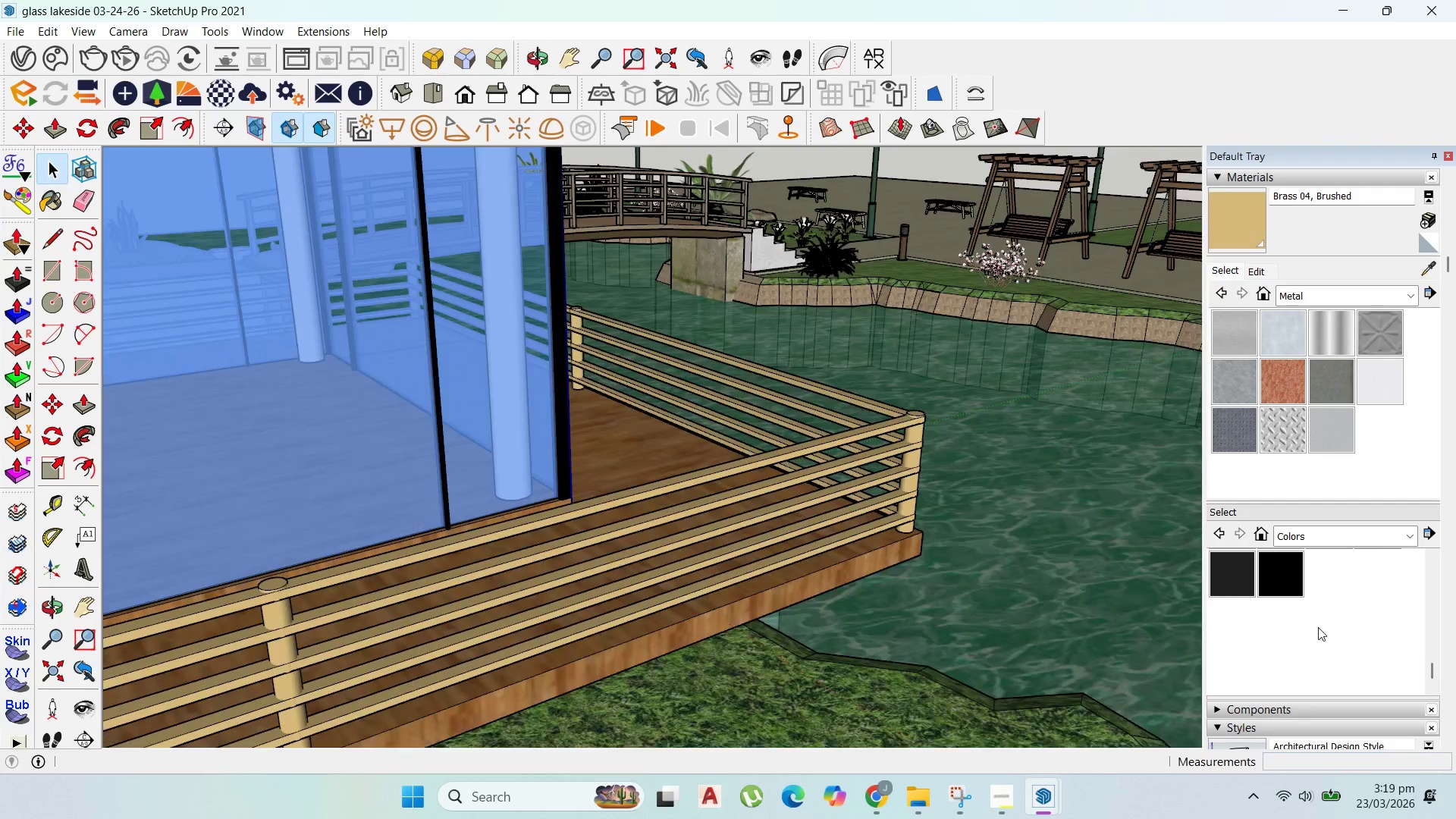 
scroll: coordinate [787, 509], scroll_direction: down, amount: 20.0
 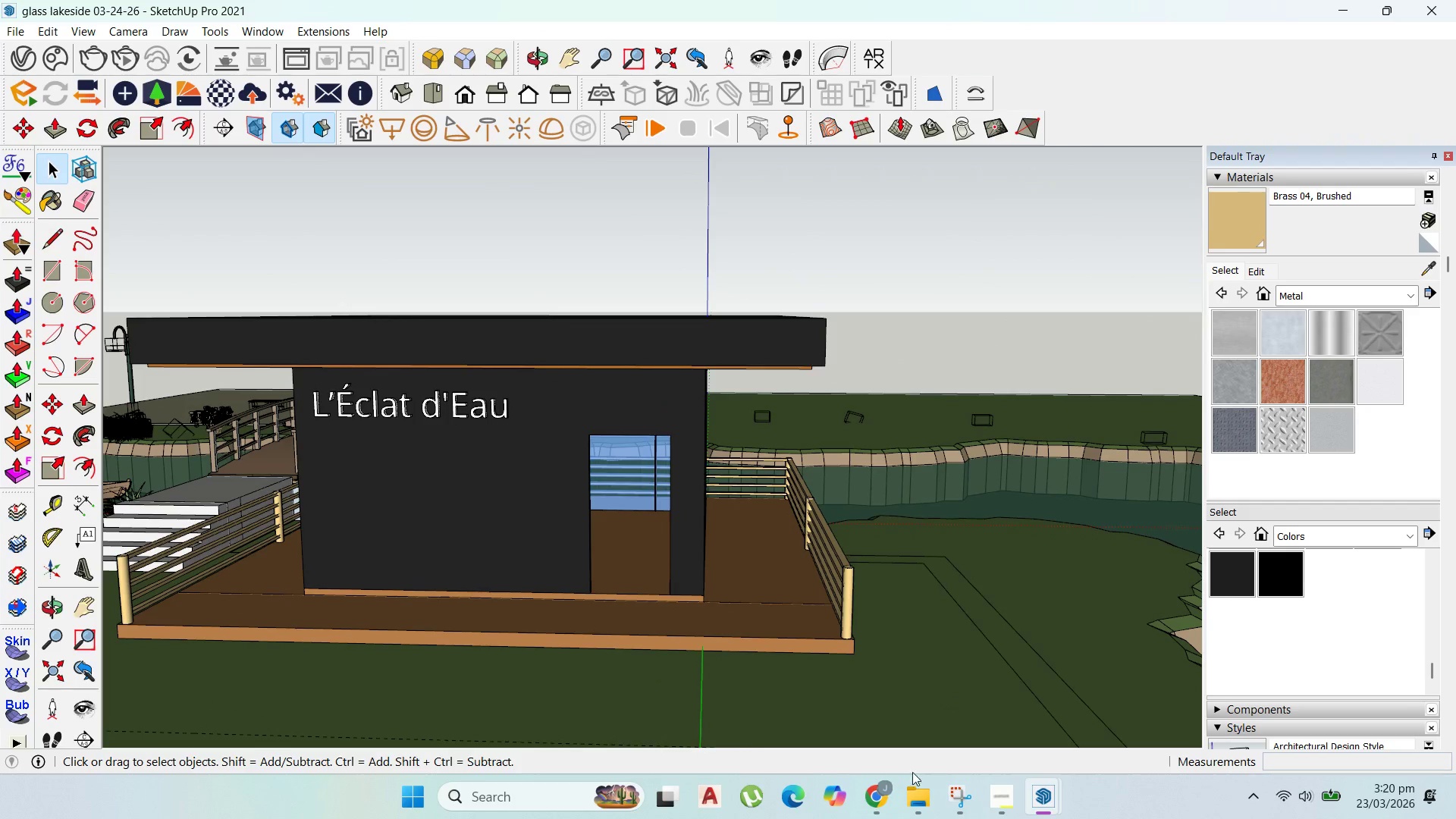 
left_click([875, 781])
 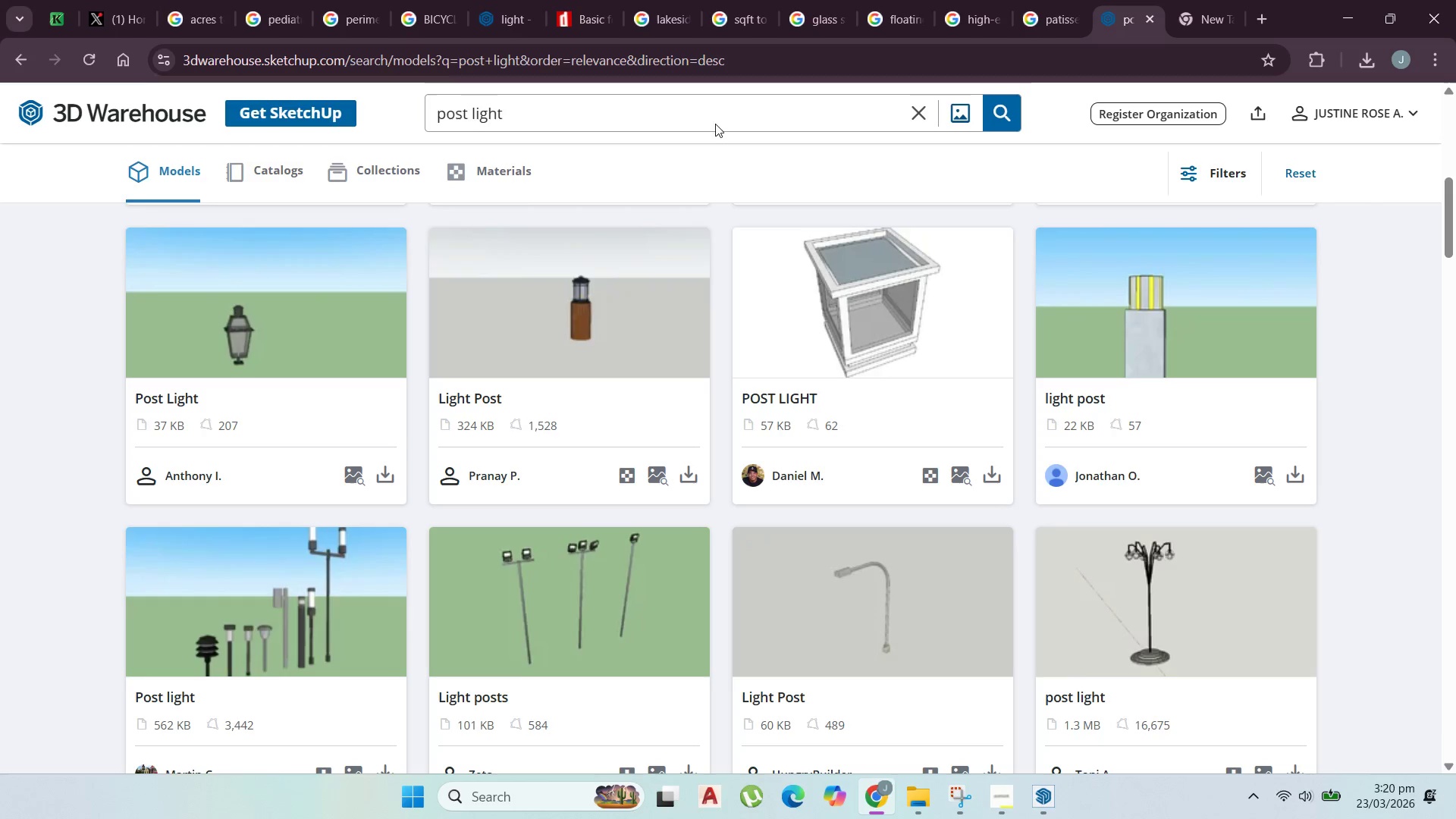 
left_click_drag(start_coordinate=[692, 109], to_coordinate=[123, 103])
 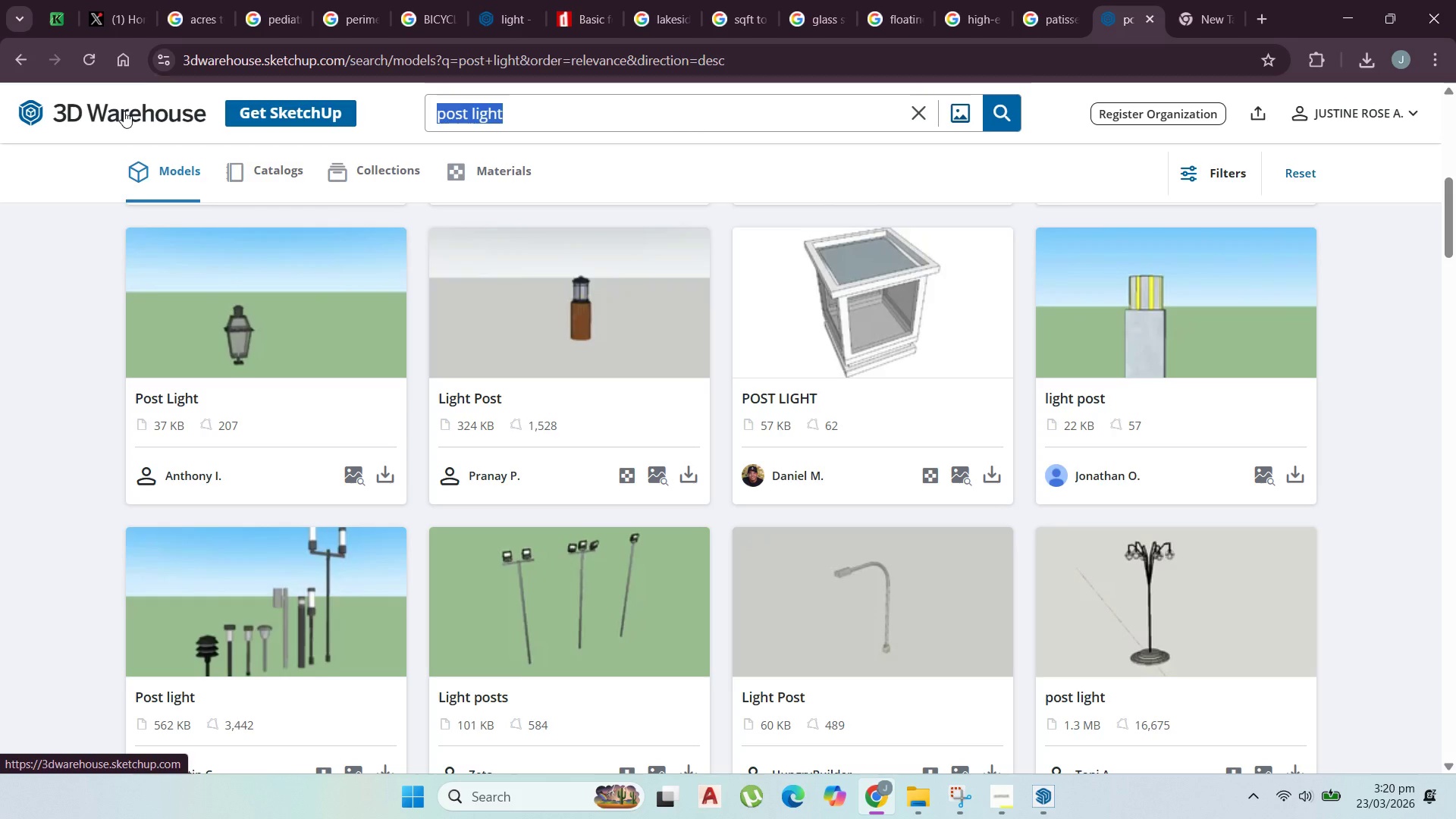 
type(small table)
 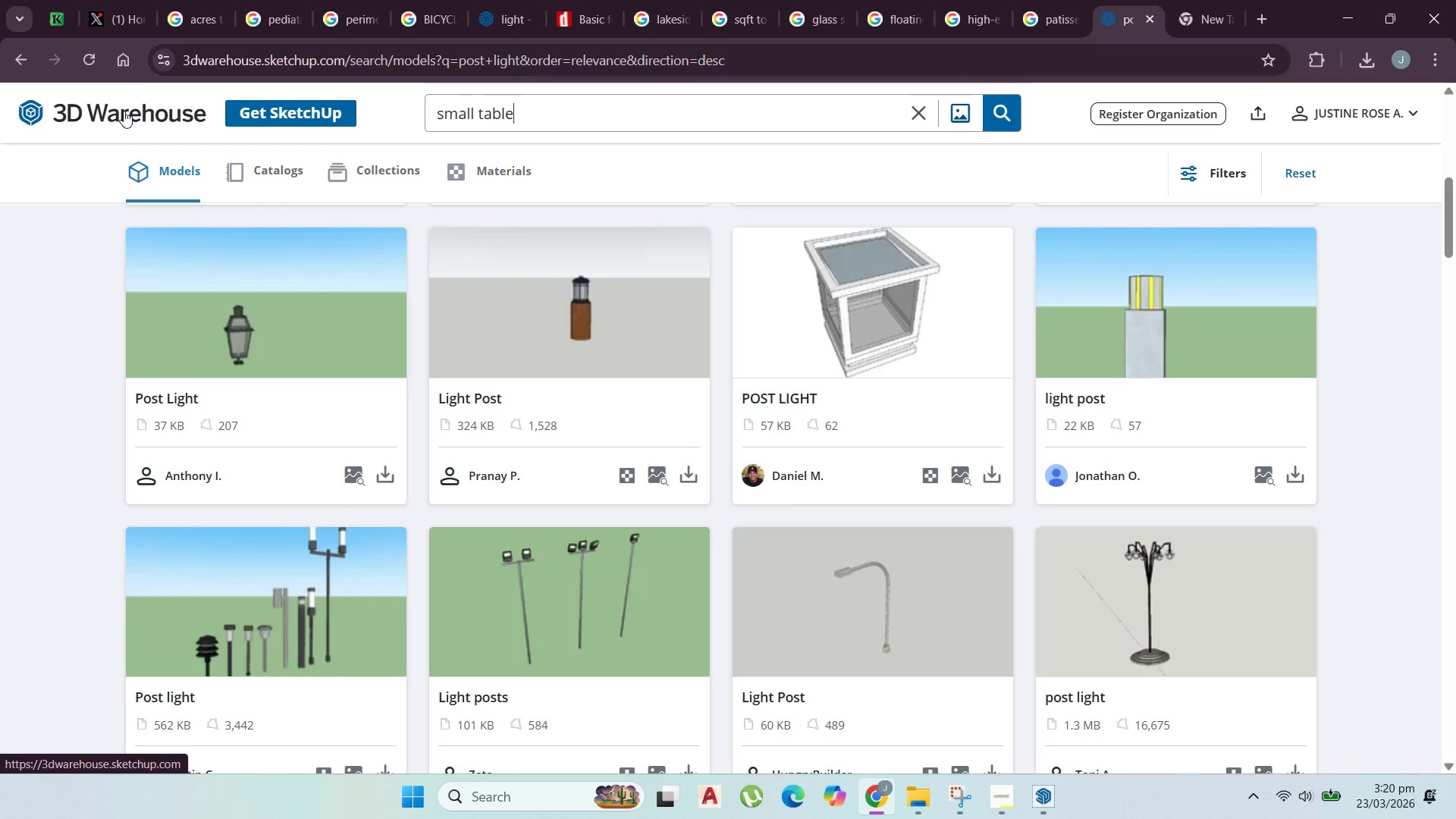 
key(Enter)
 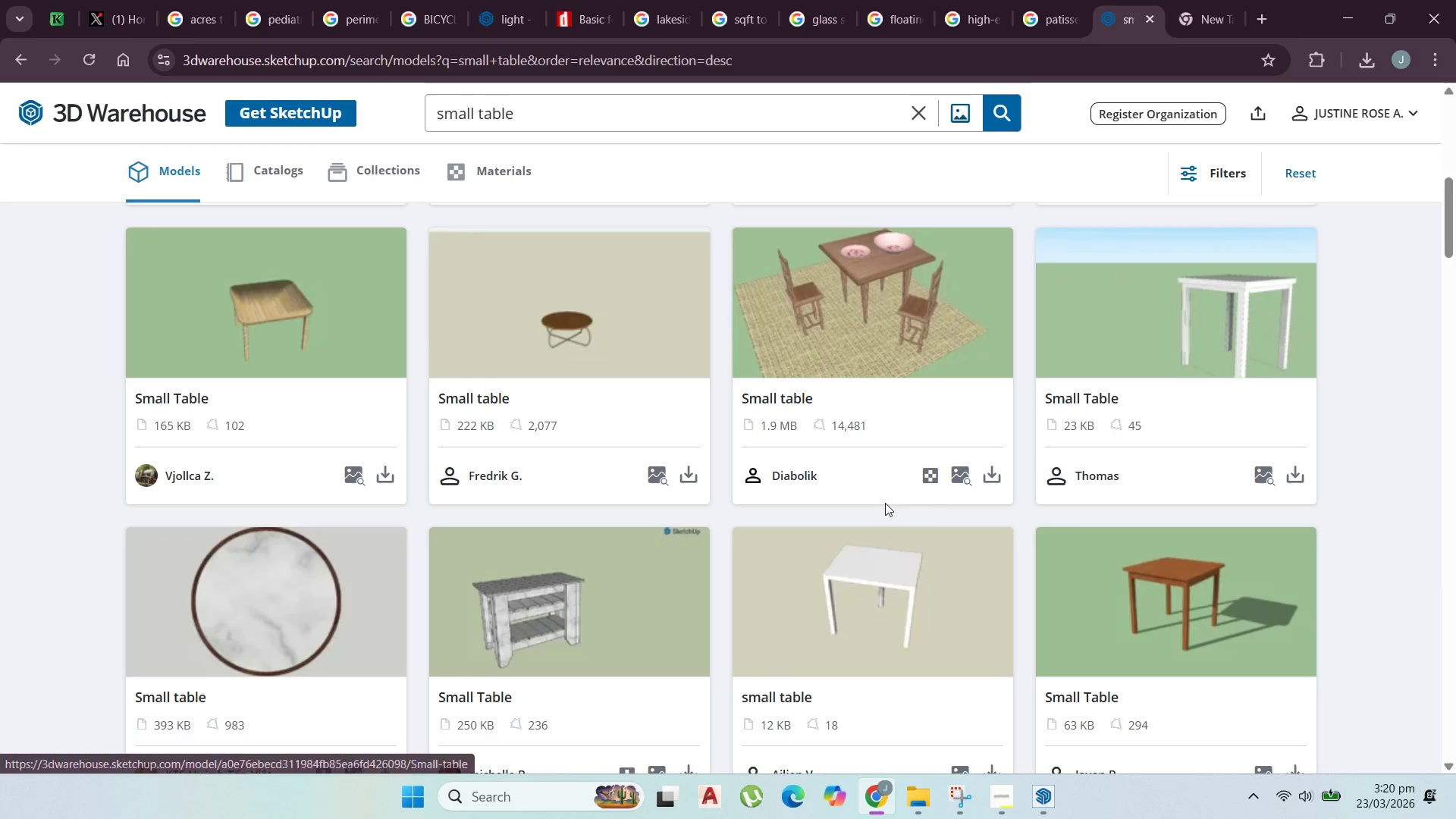 
wait(5.2)
 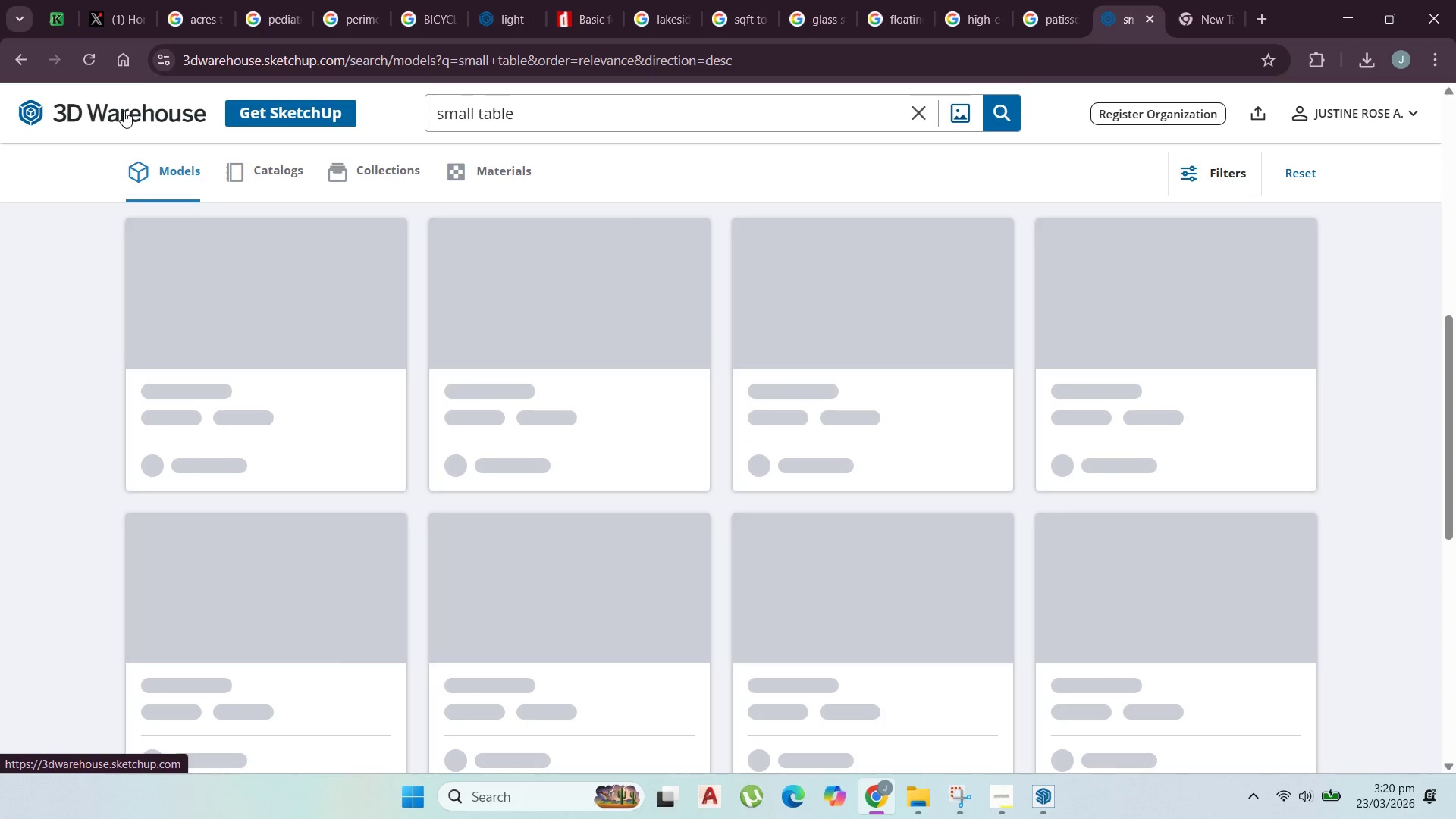 
scroll: coordinate [729, 431], scroll_direction: down, amount: 5.0
 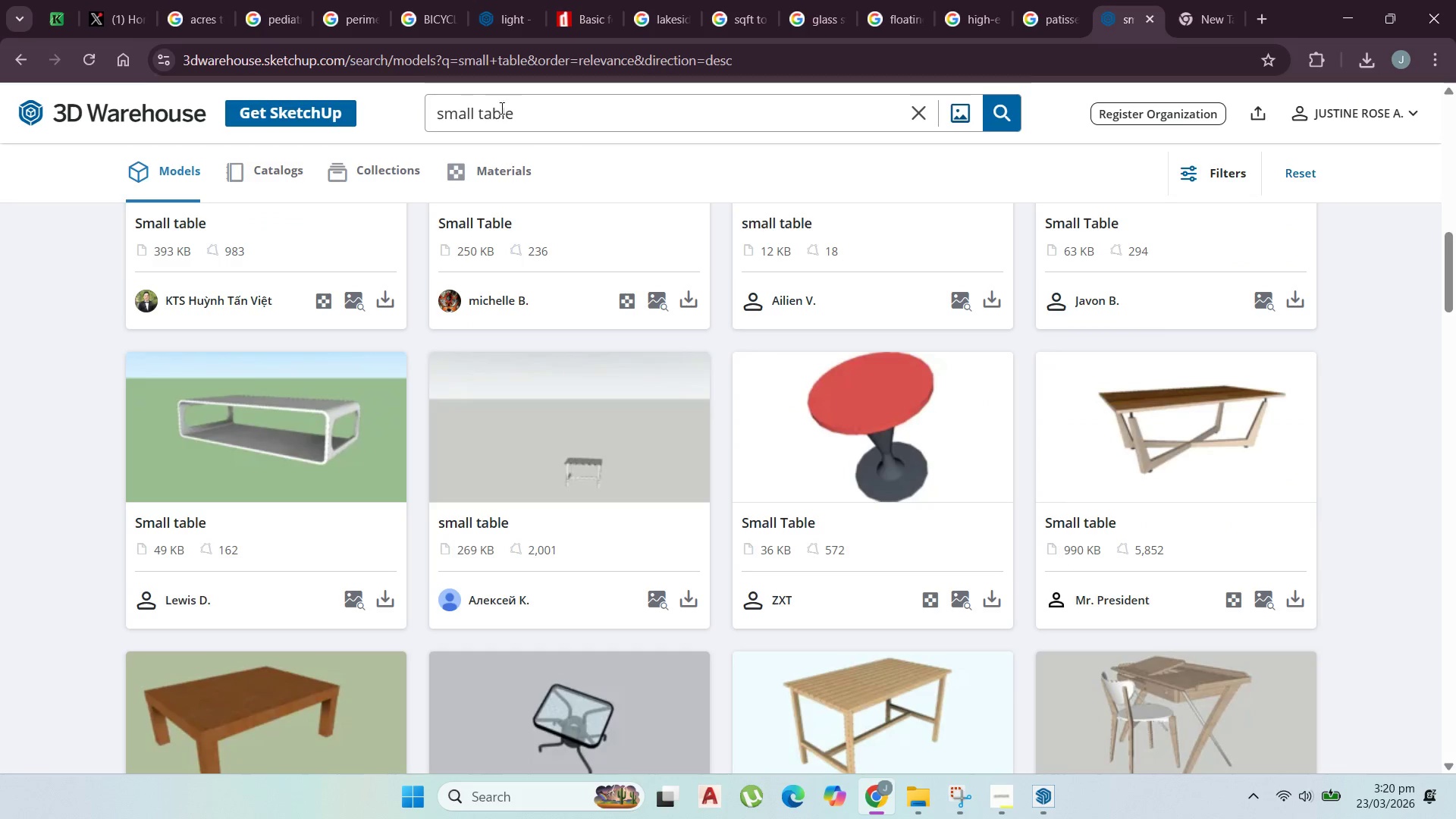 
left_click([477, 106])
 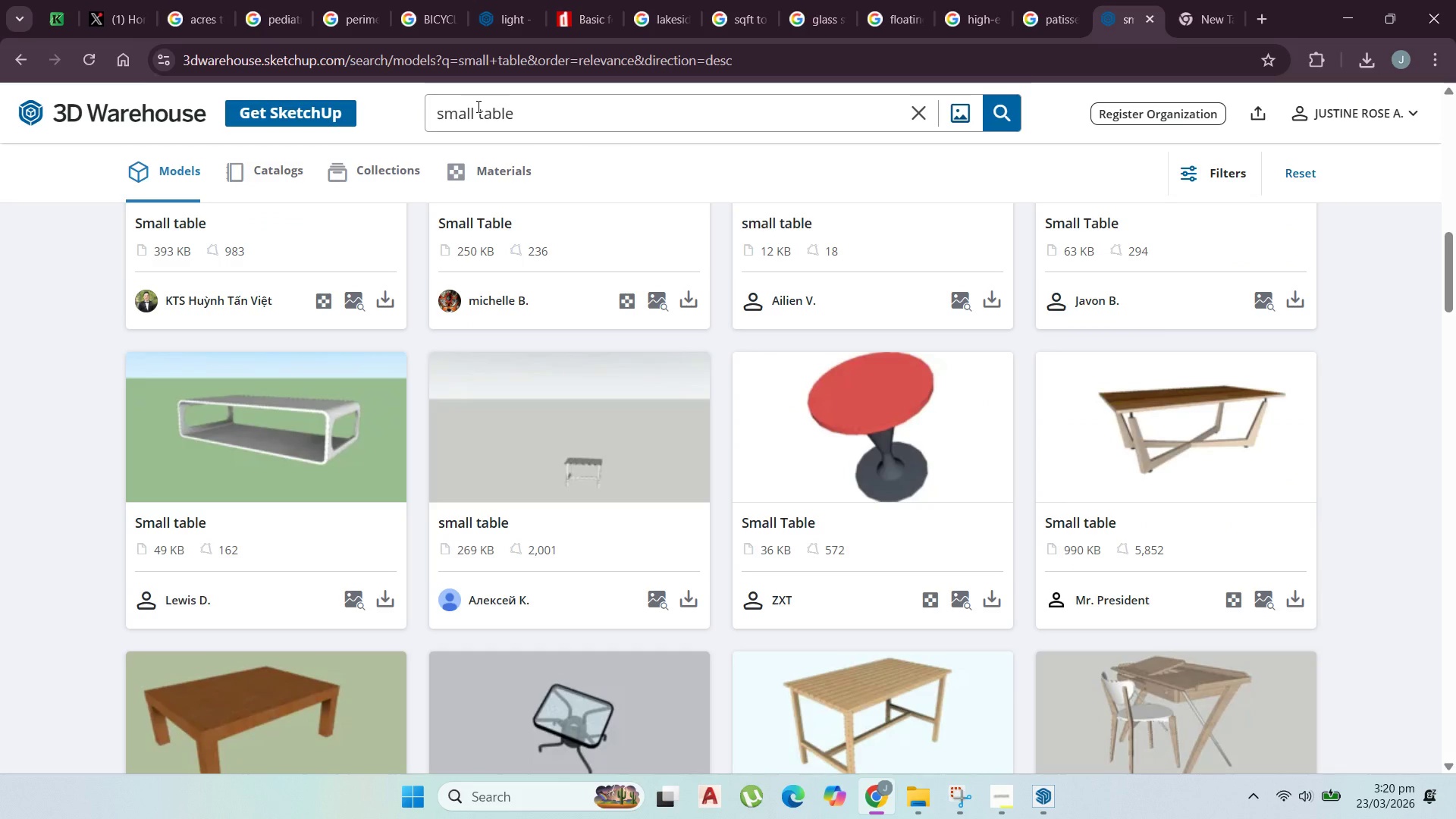 
type(high )
 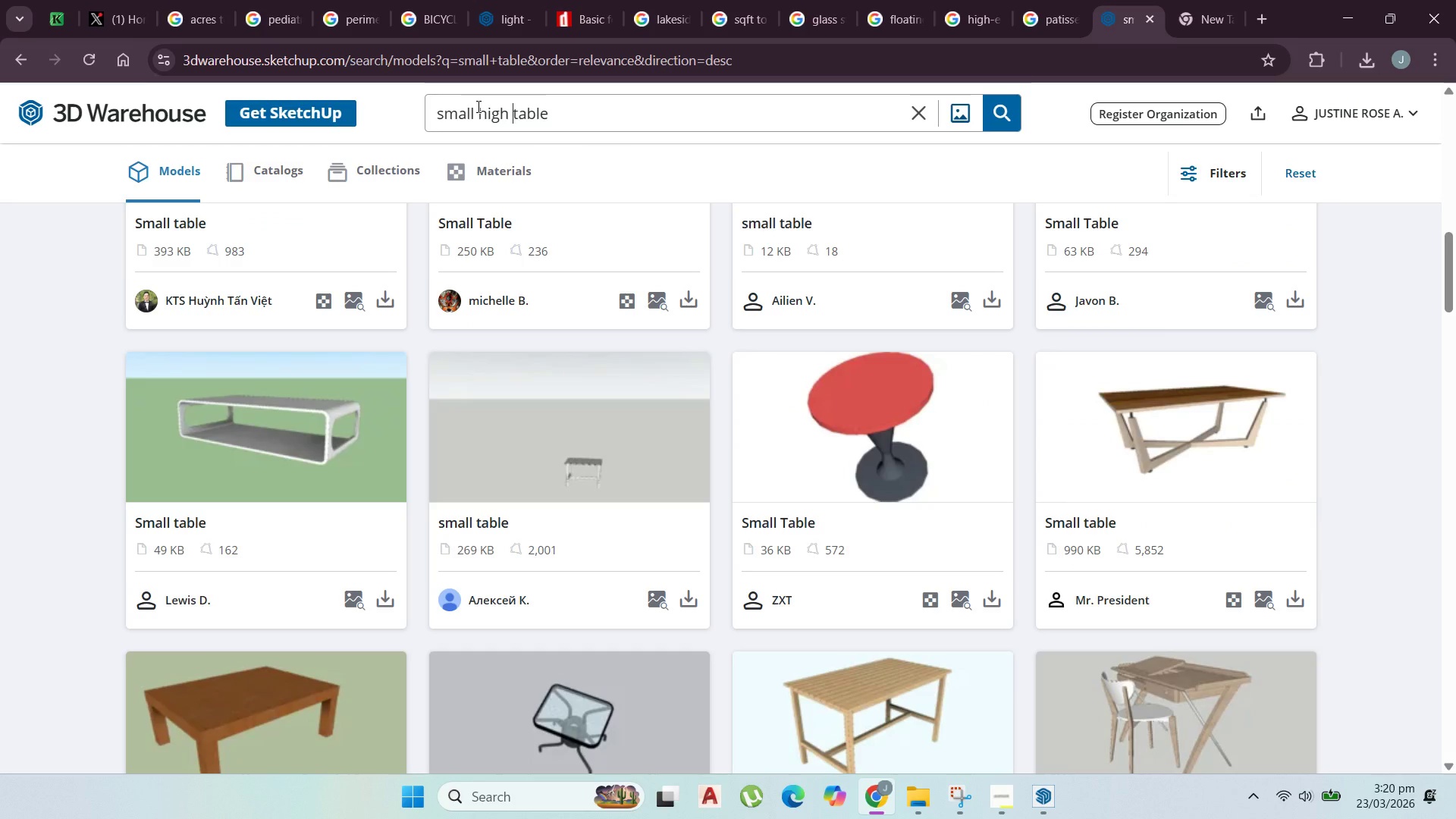 
key(Enter)
 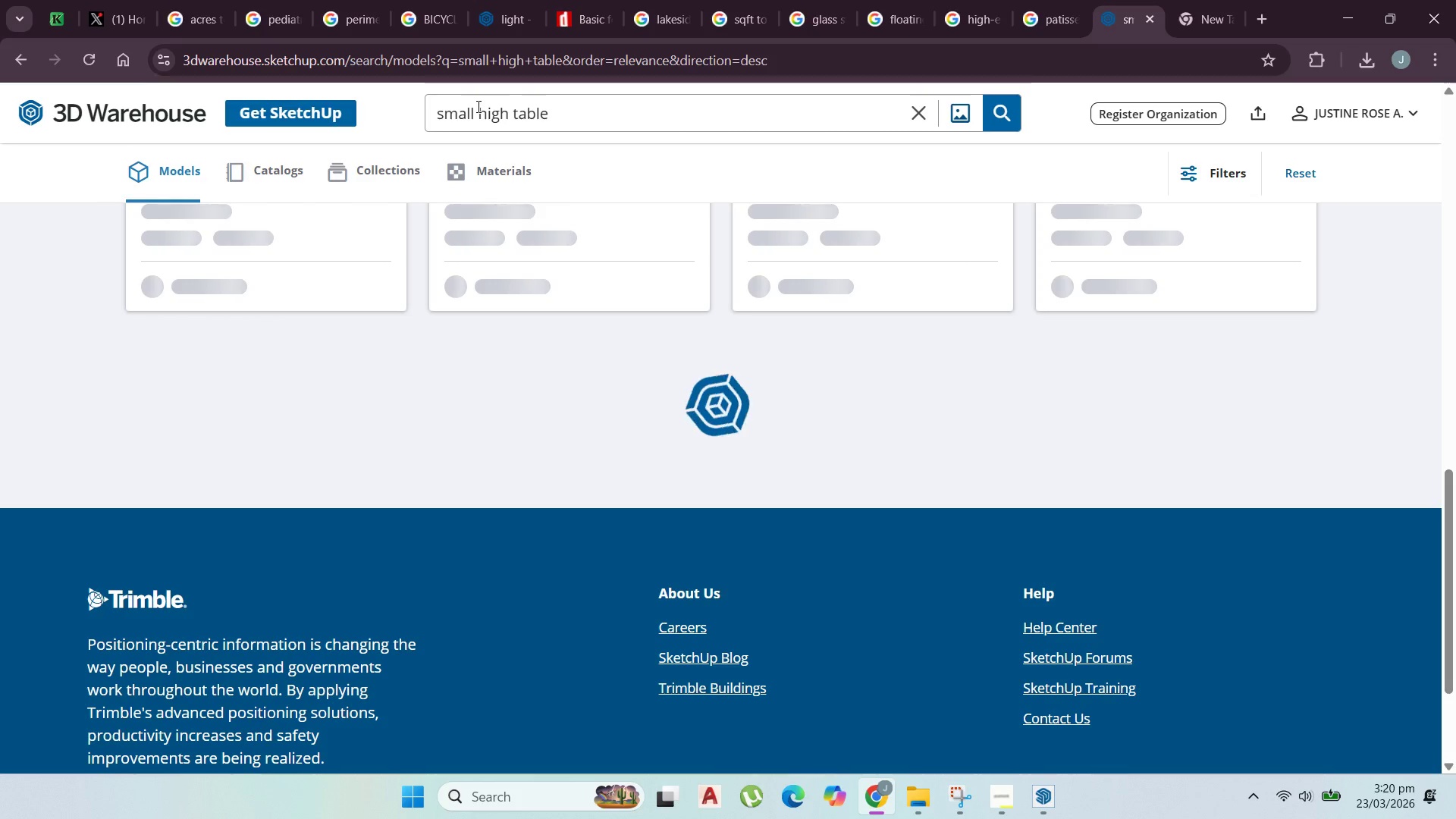 
scroll: coordinate [491, 227], scroll_direction: up, amount: 23.0
 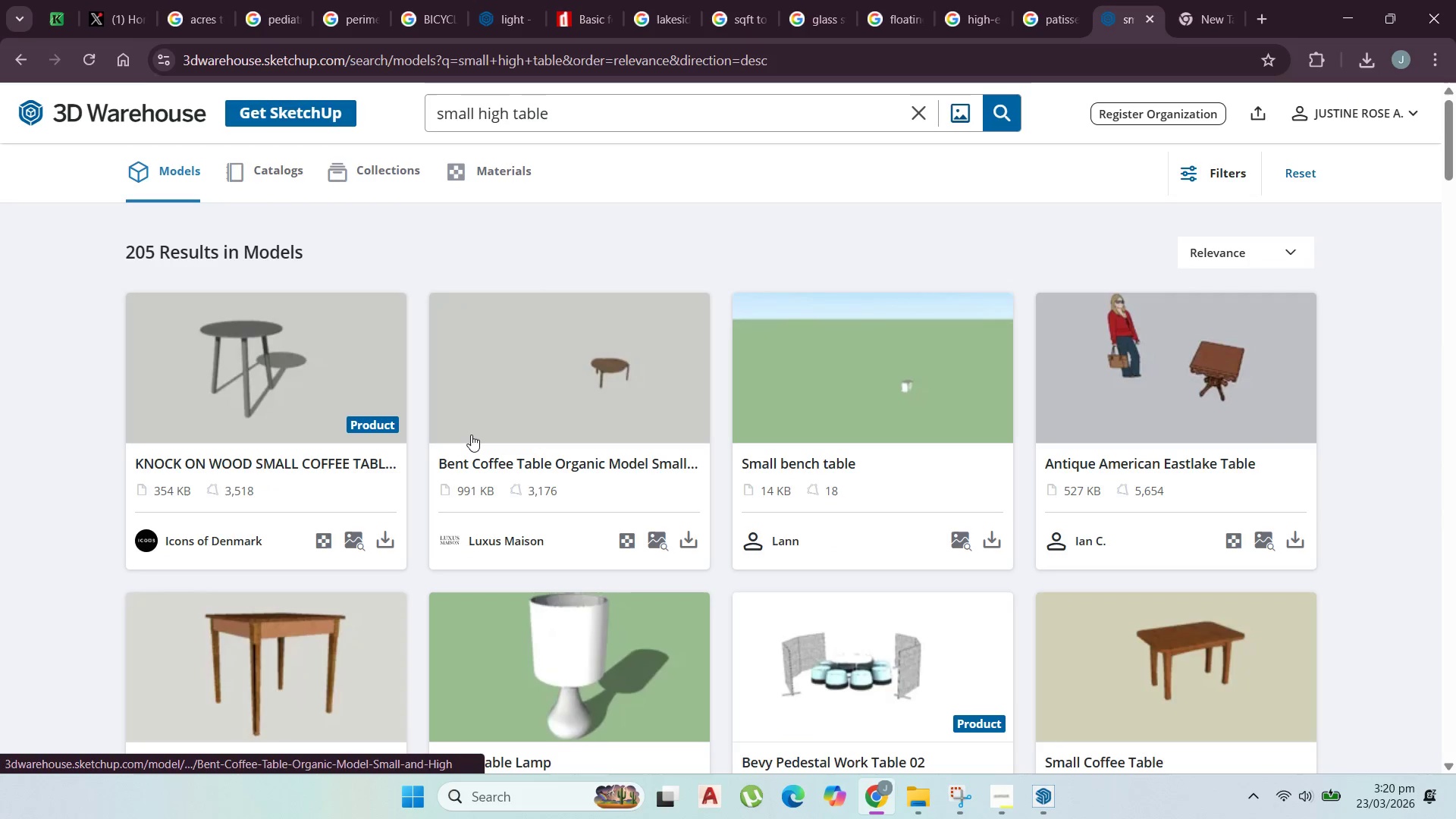 
scroll: coordinate [481, 412], scroll_direction: down, amount: 8.0
 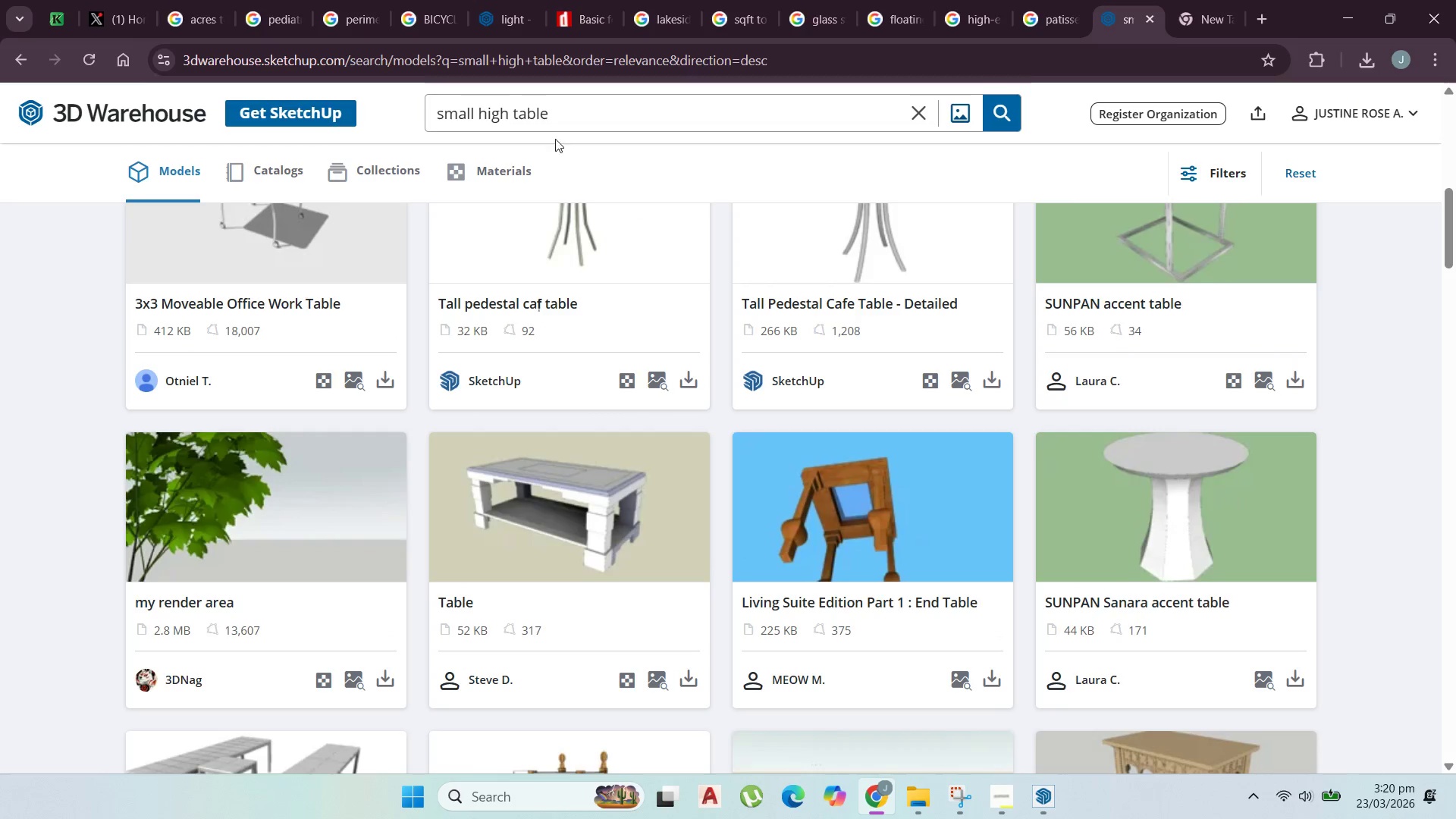 
left_click_drag(start_coordinate=[563, 121], to_coordinate=[482, 124])
 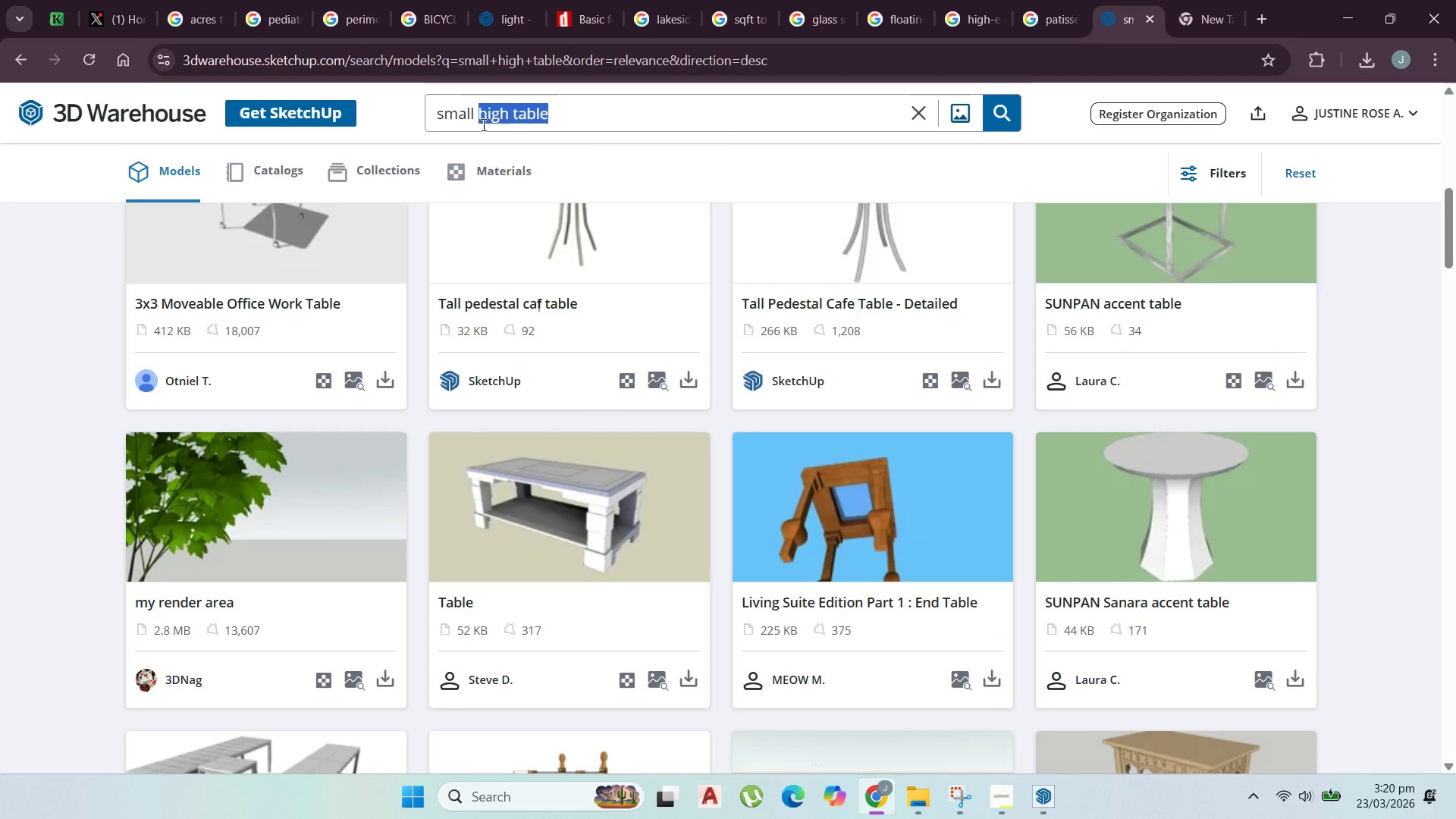 
type(dining)
 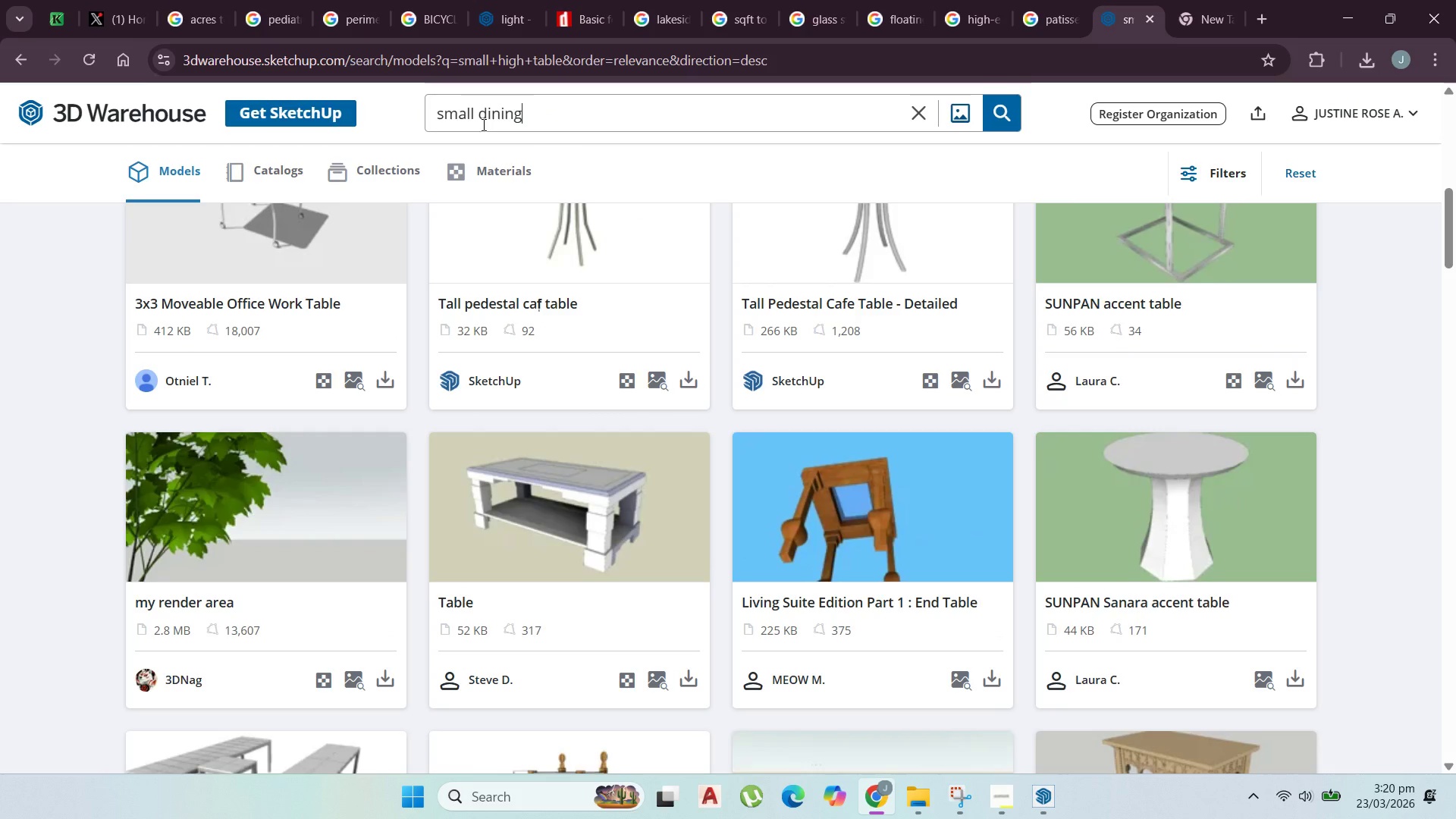 
key(Enter)
 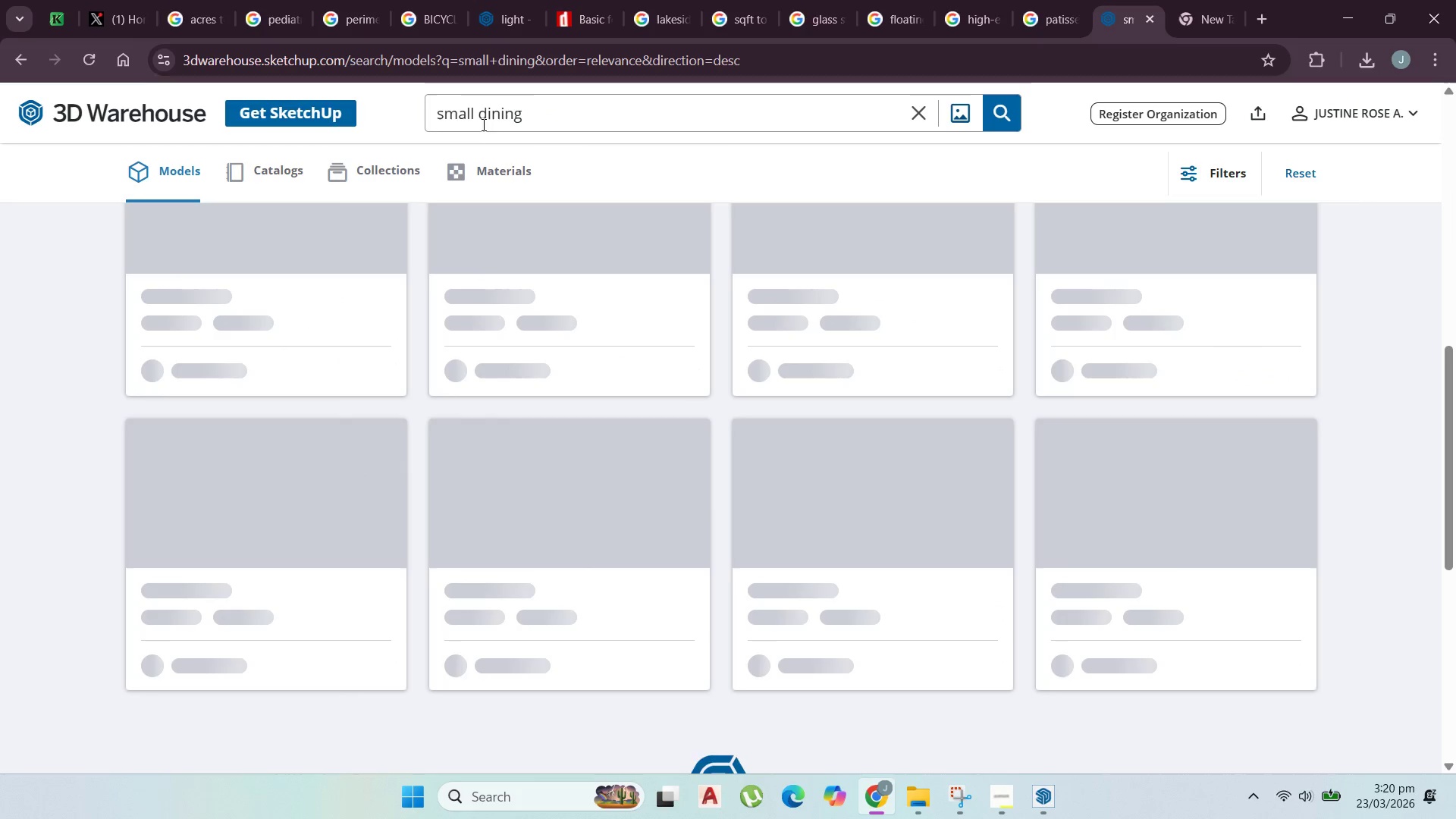 
scroll: coordinate [537, 121], scroll_direction: up, amount: 15.0
 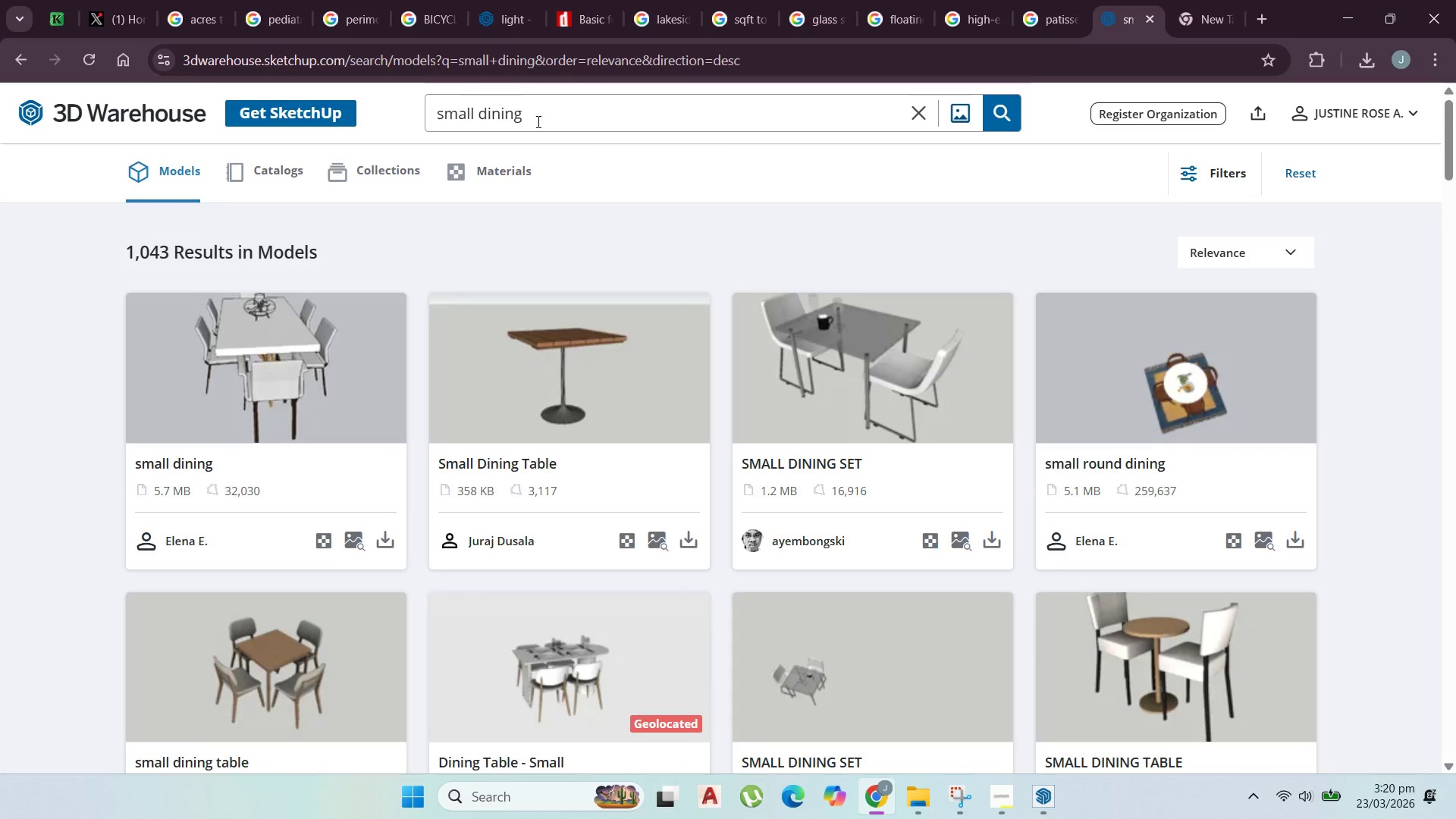 
scroll: coordinate [614, 238], scroll_direction: down, amount: 9.0
 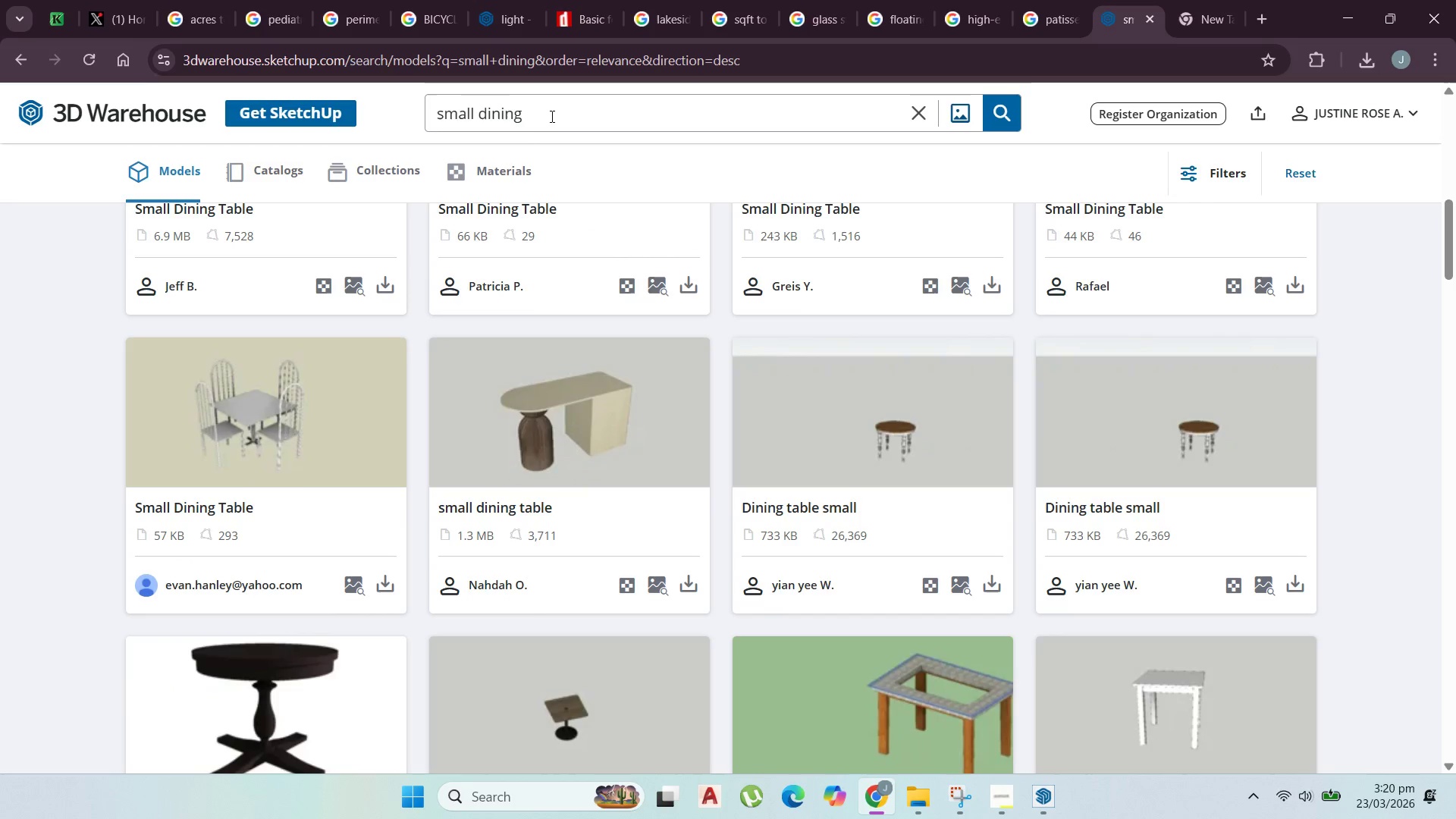 
left_click_drag(start_coordinate=[551, 116], to_coordinate=[328, 105])
 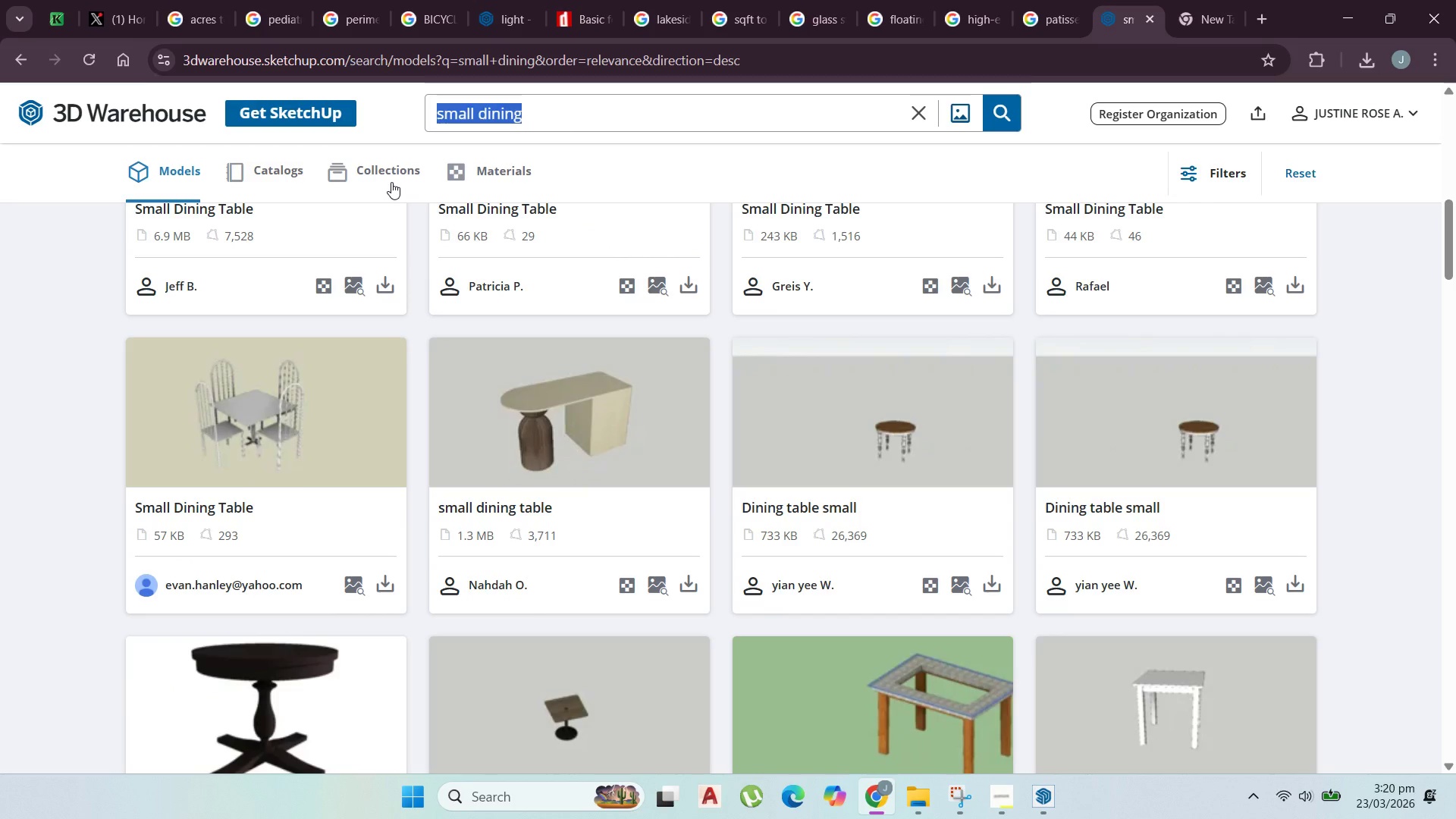 
wait(5.64)
 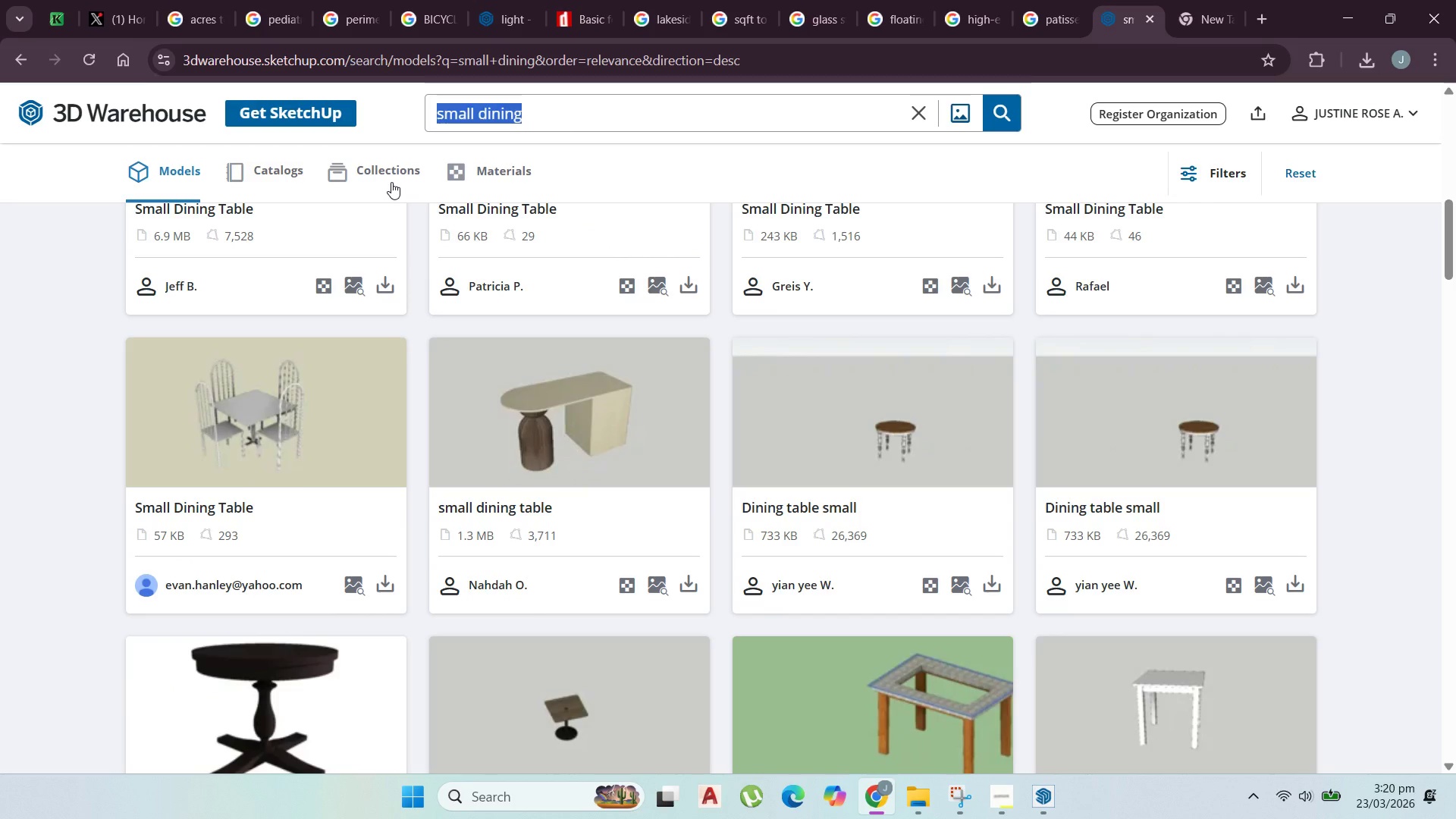 
left_click([997, 794])